 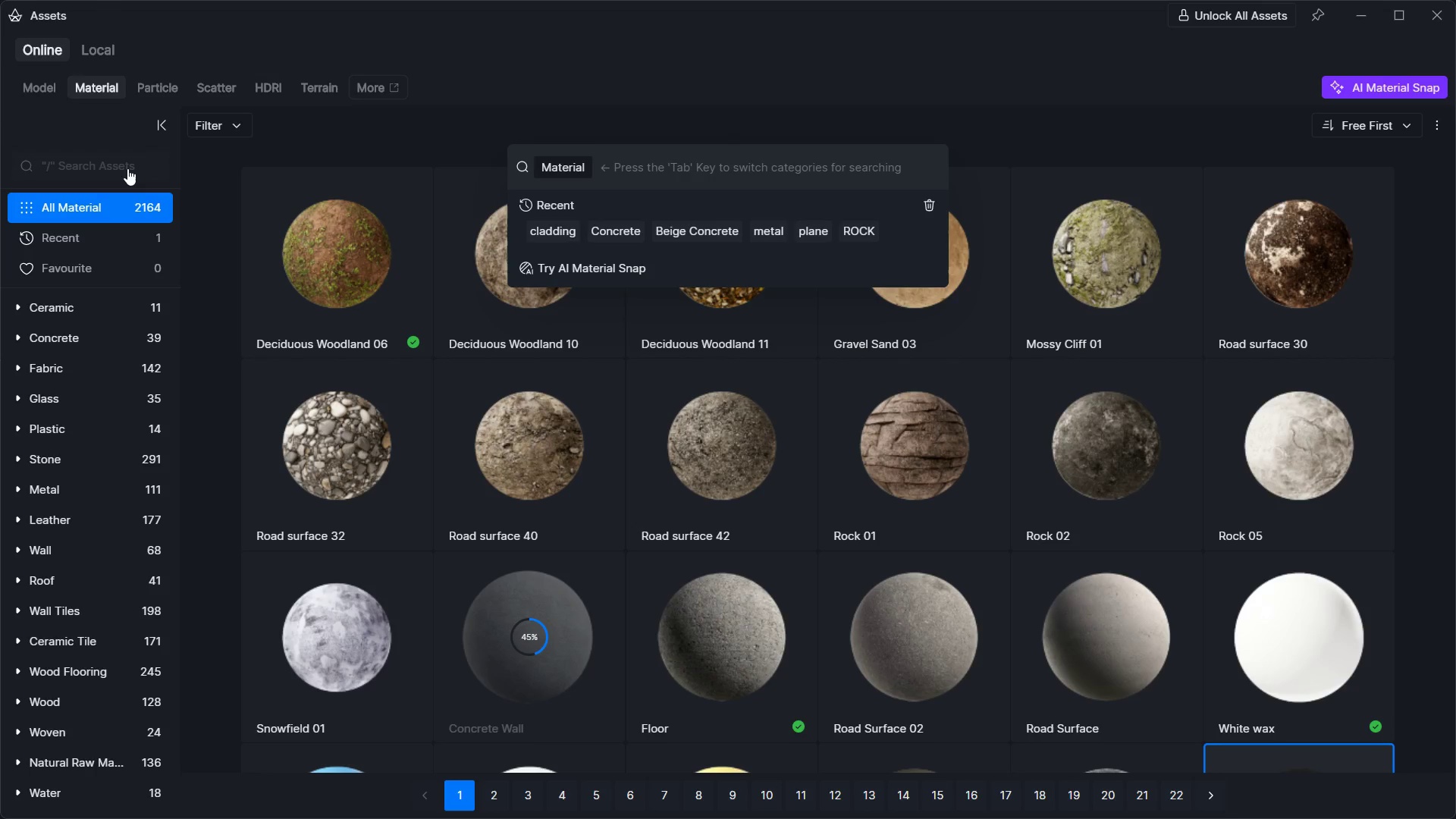 
type(clad)
key(Backspace)
key(Backspace)
key(Backspace)
key(Backspace)
 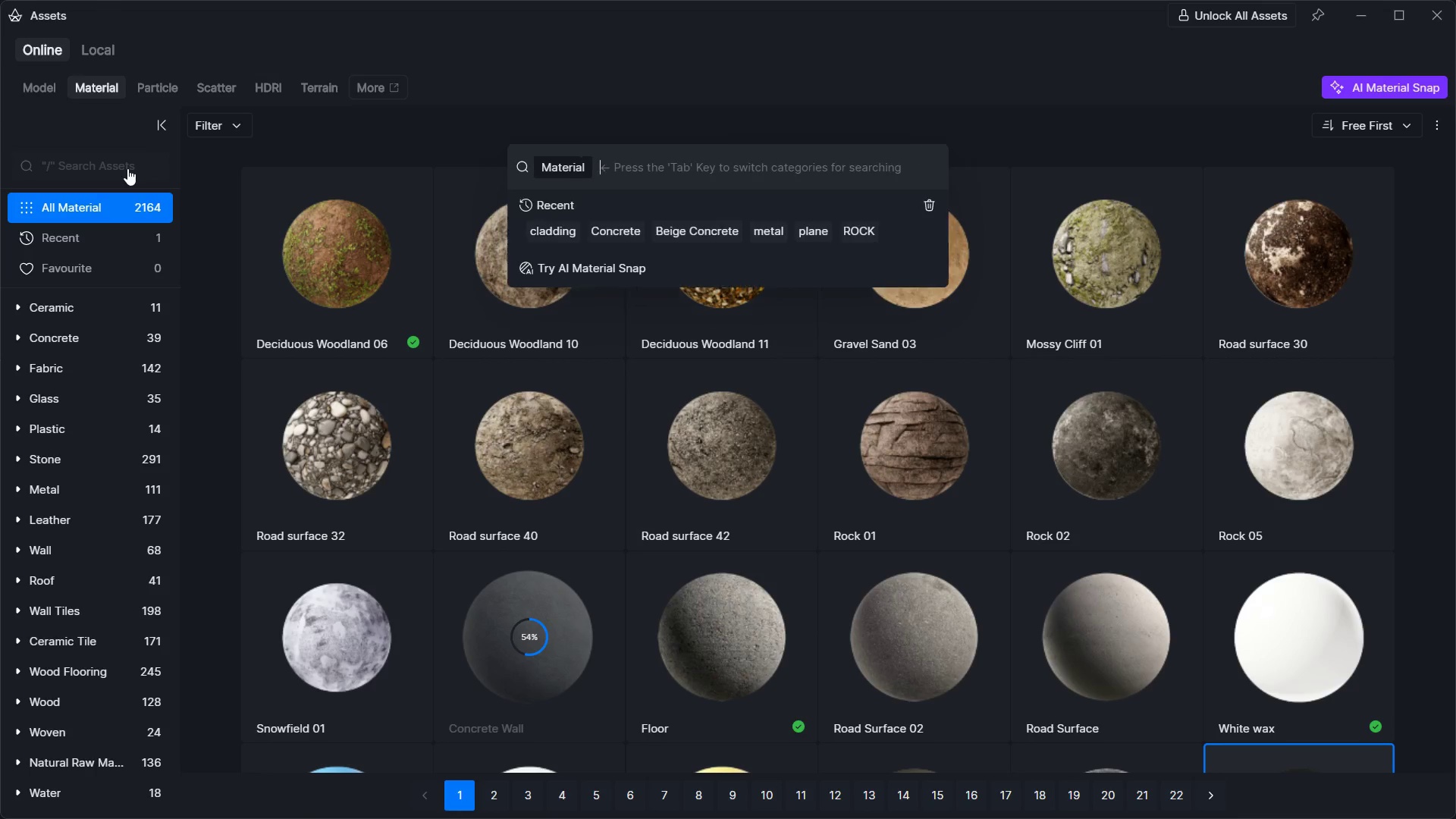 
key(Control+V)
 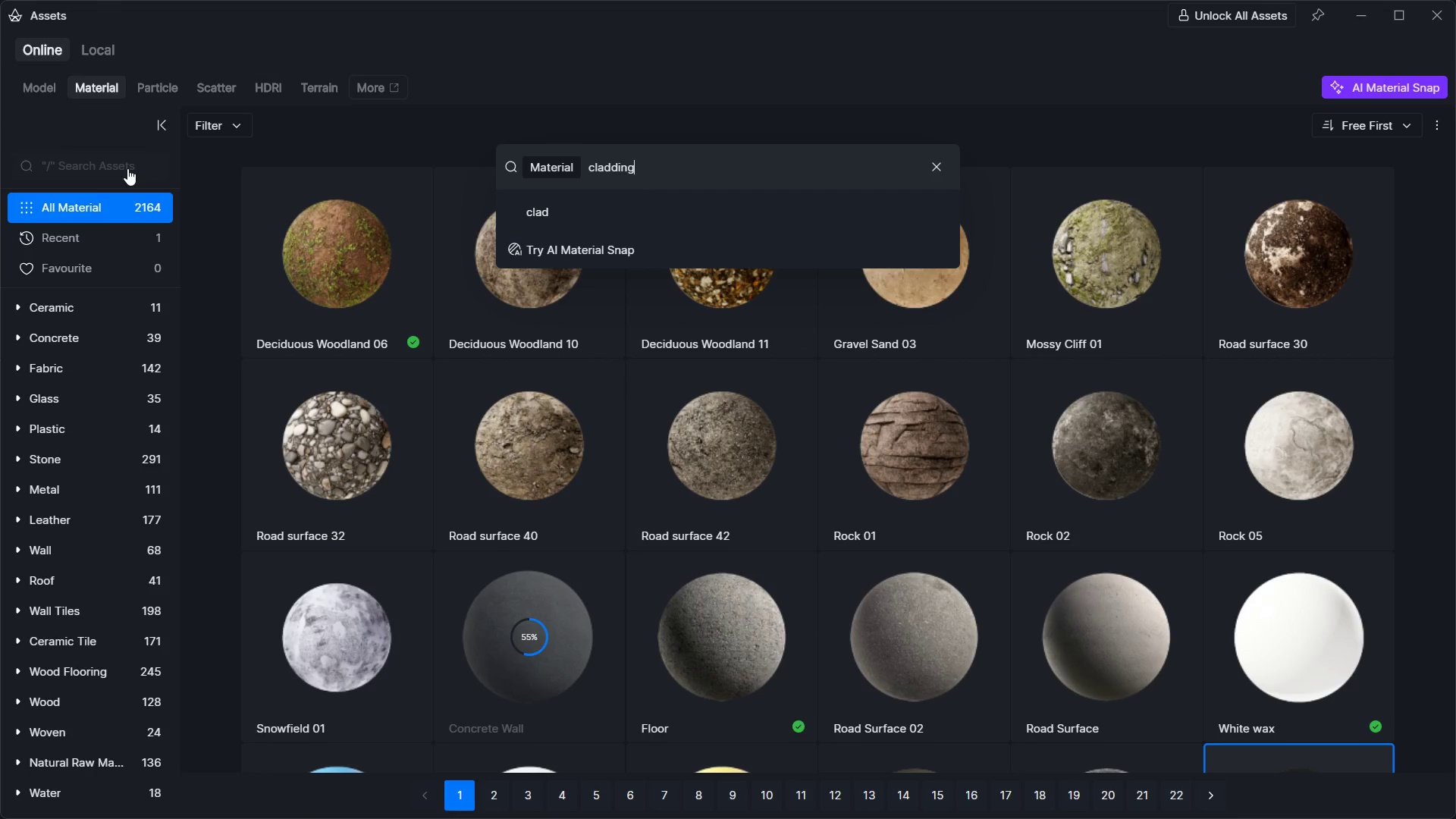 
key(Enter)
 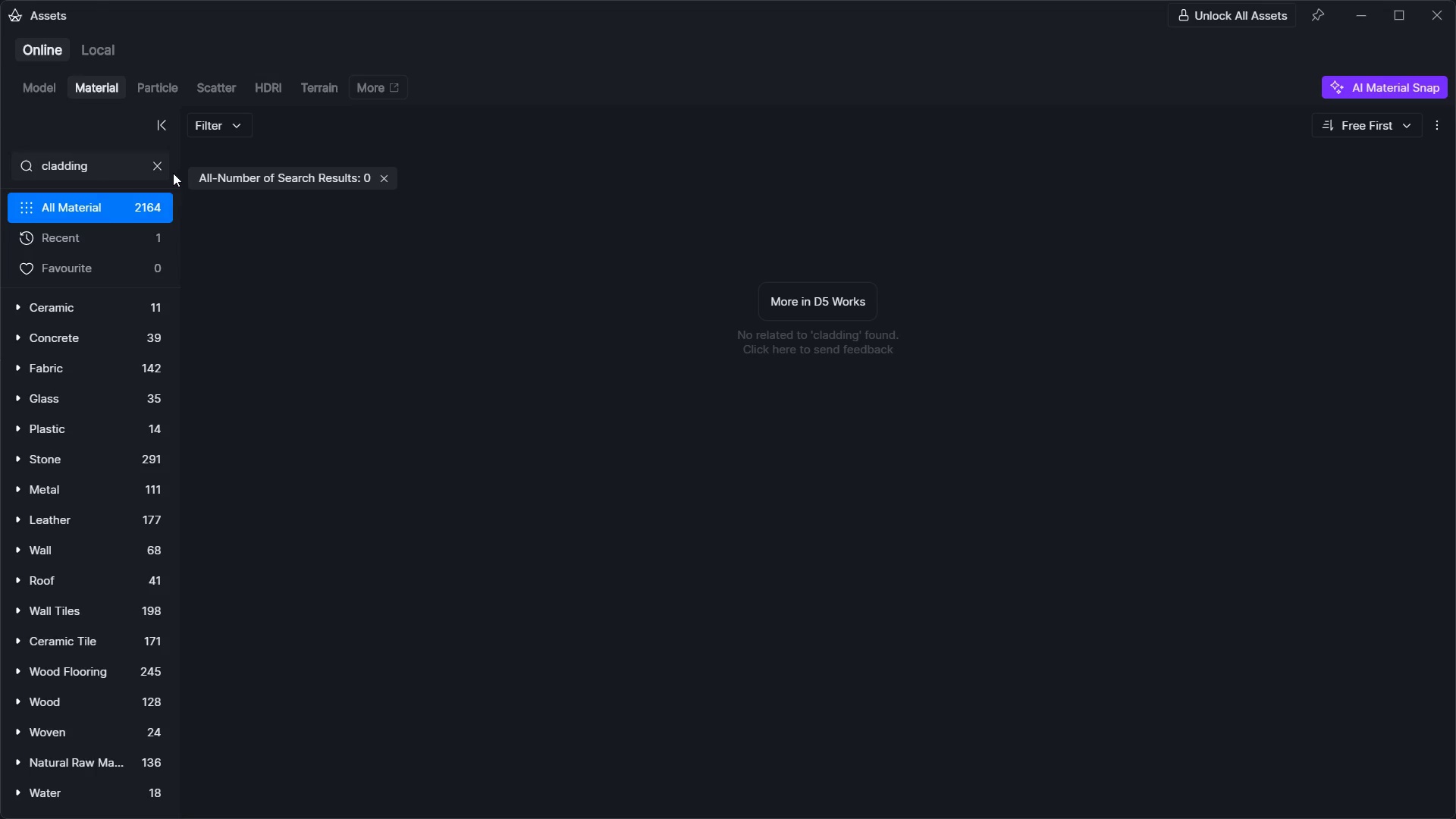 
double_click([158, 158])
 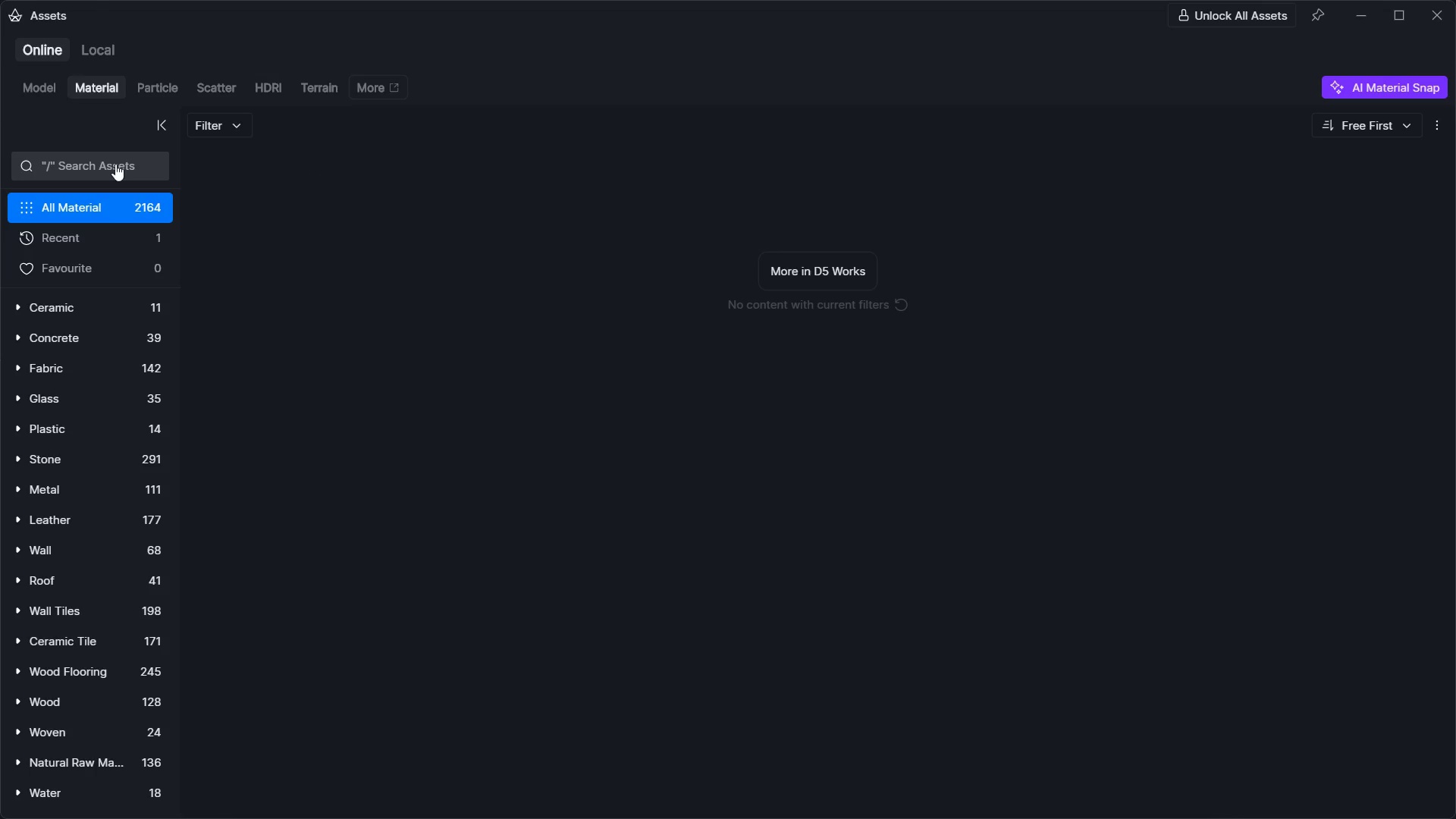 
left_click([114, 165])
 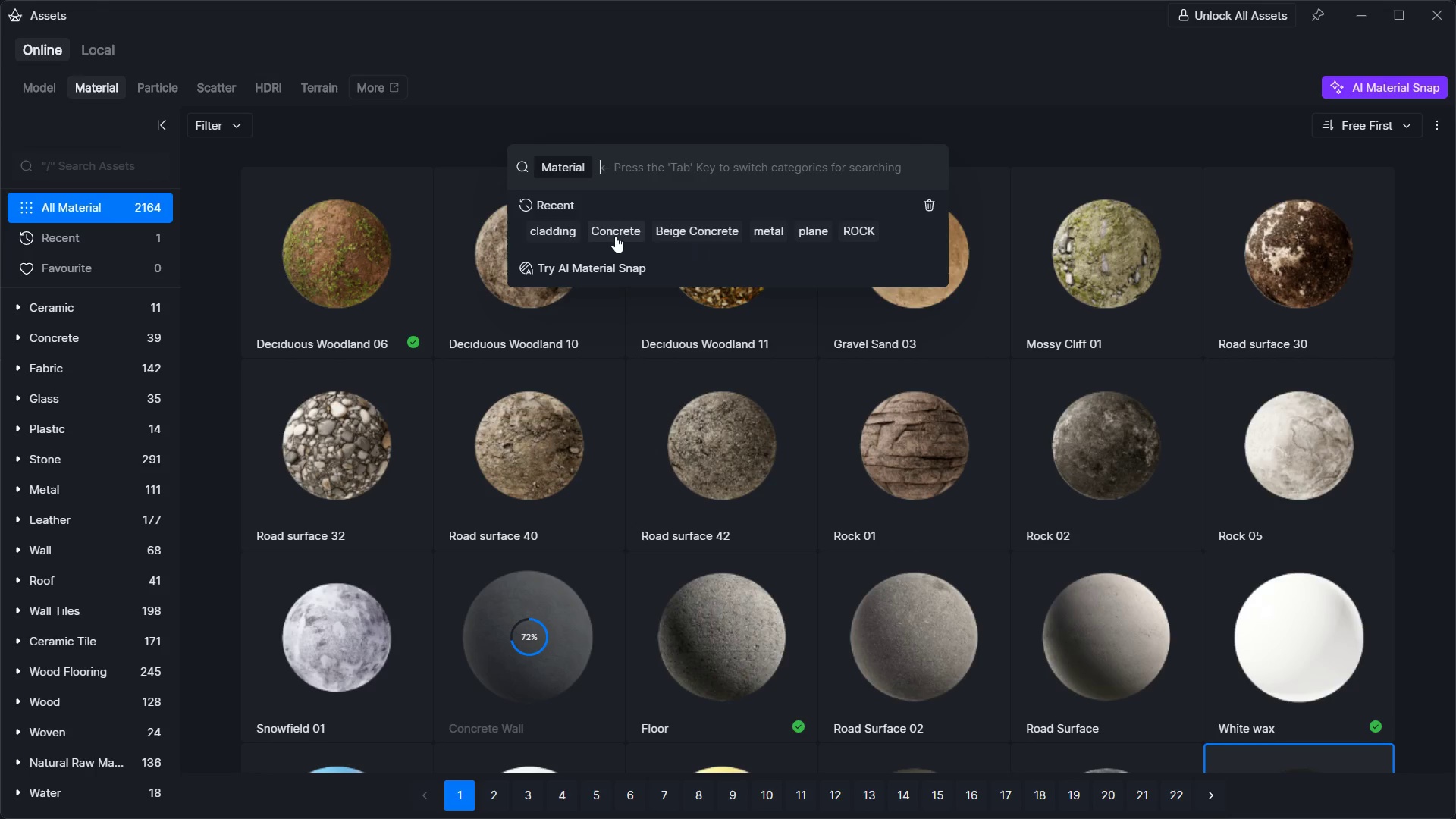 
left_click([626, 234])
 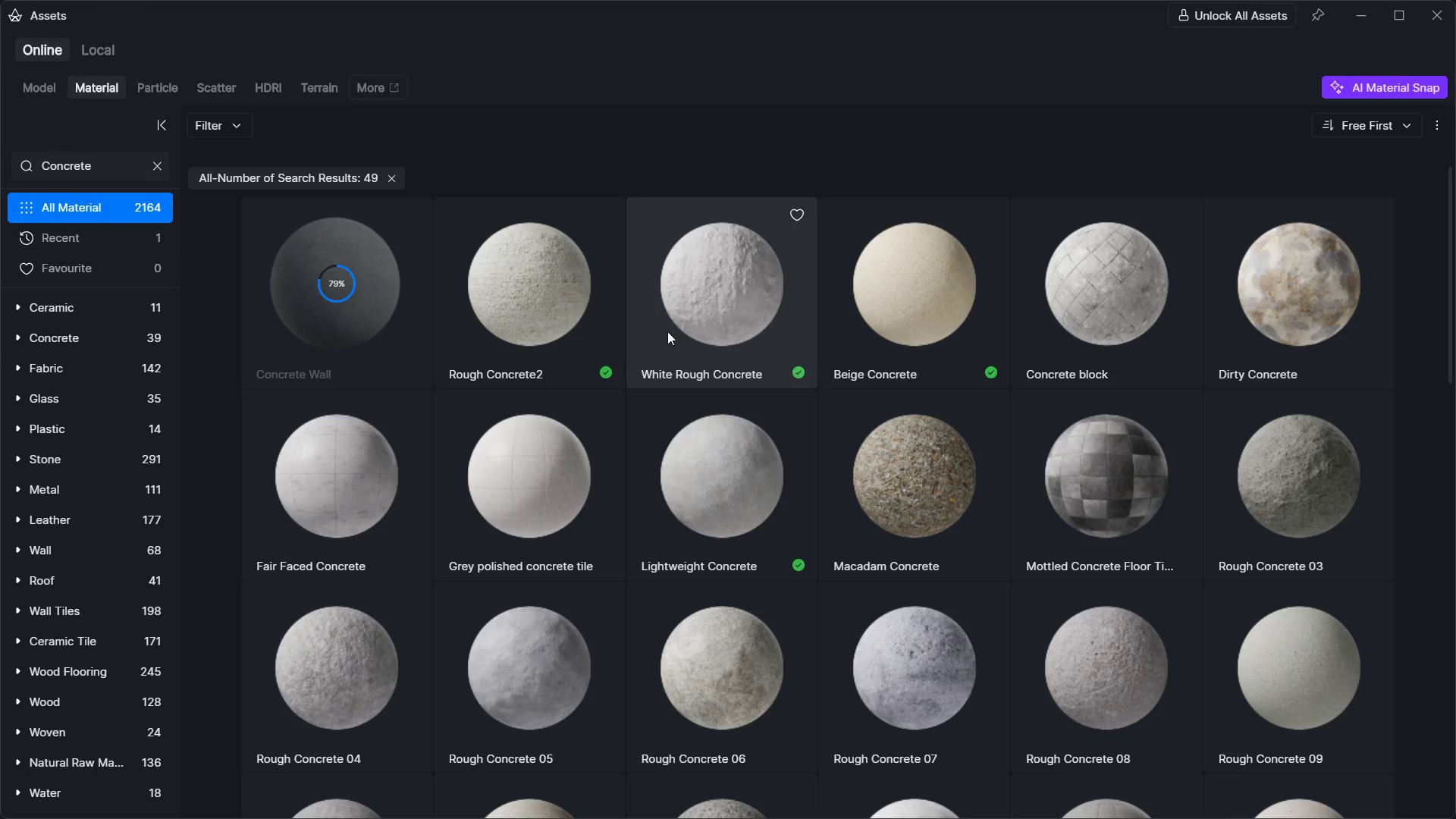 
key(Alt+Tab)
 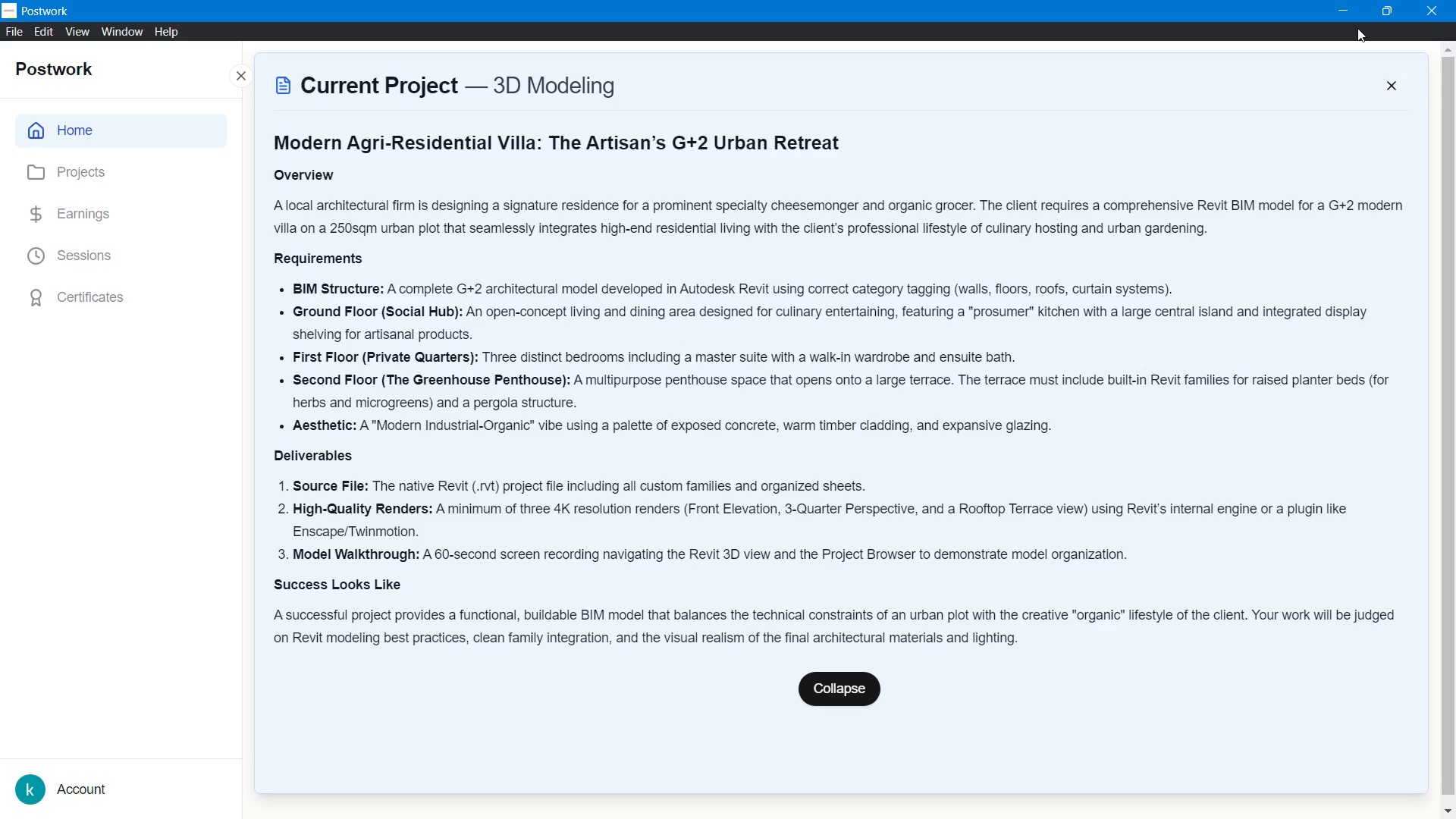 
left_click([1348, 17])
 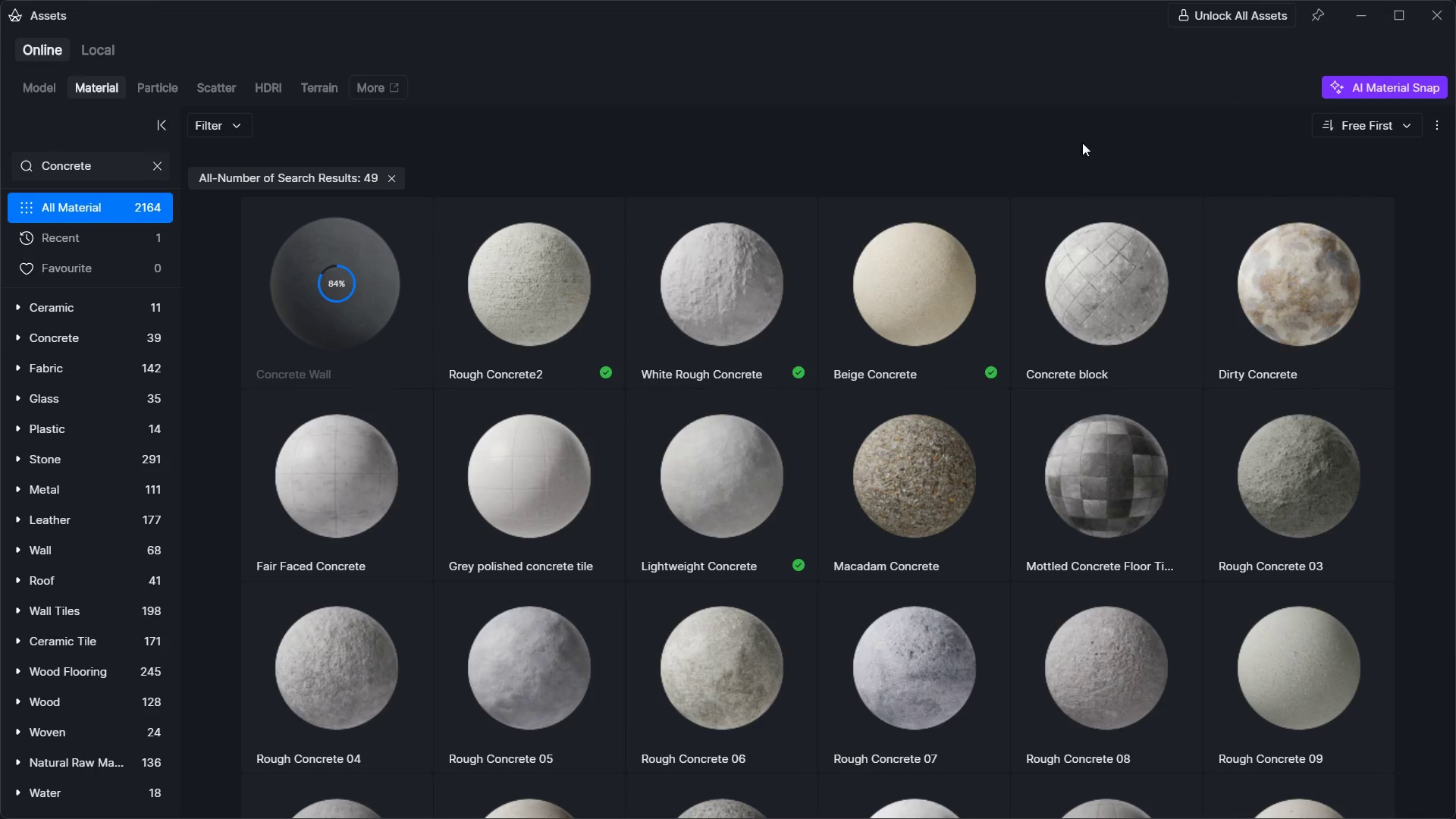 
key(Alt+Tab)